 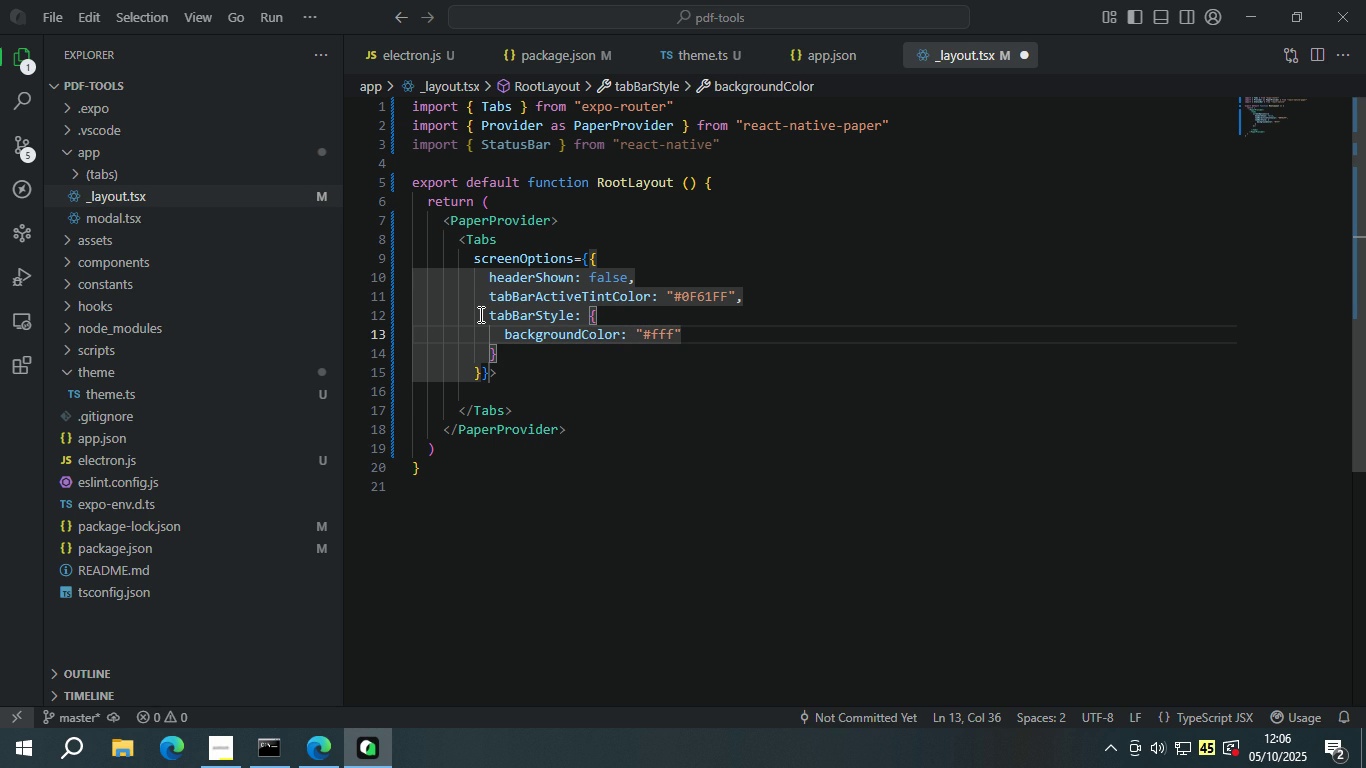 
key(Comma)
 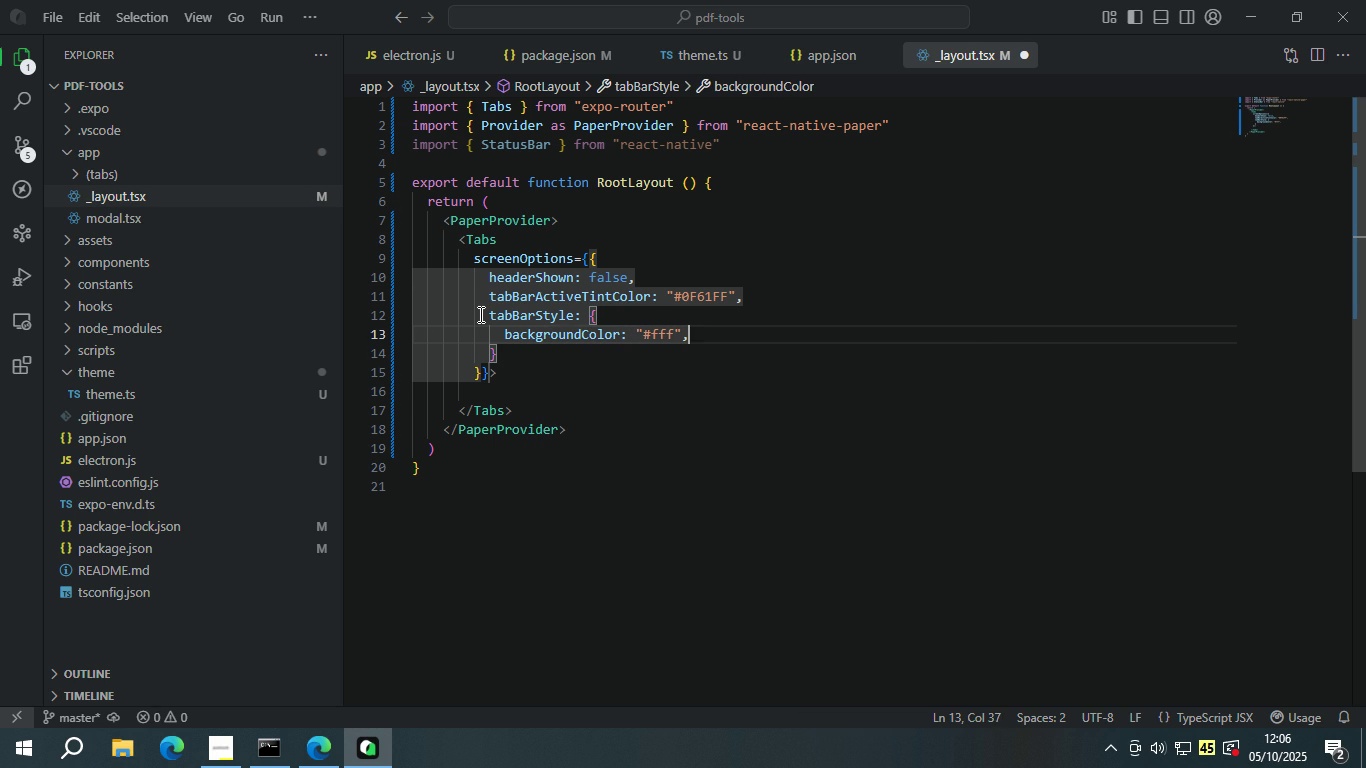 
key(Enter)
 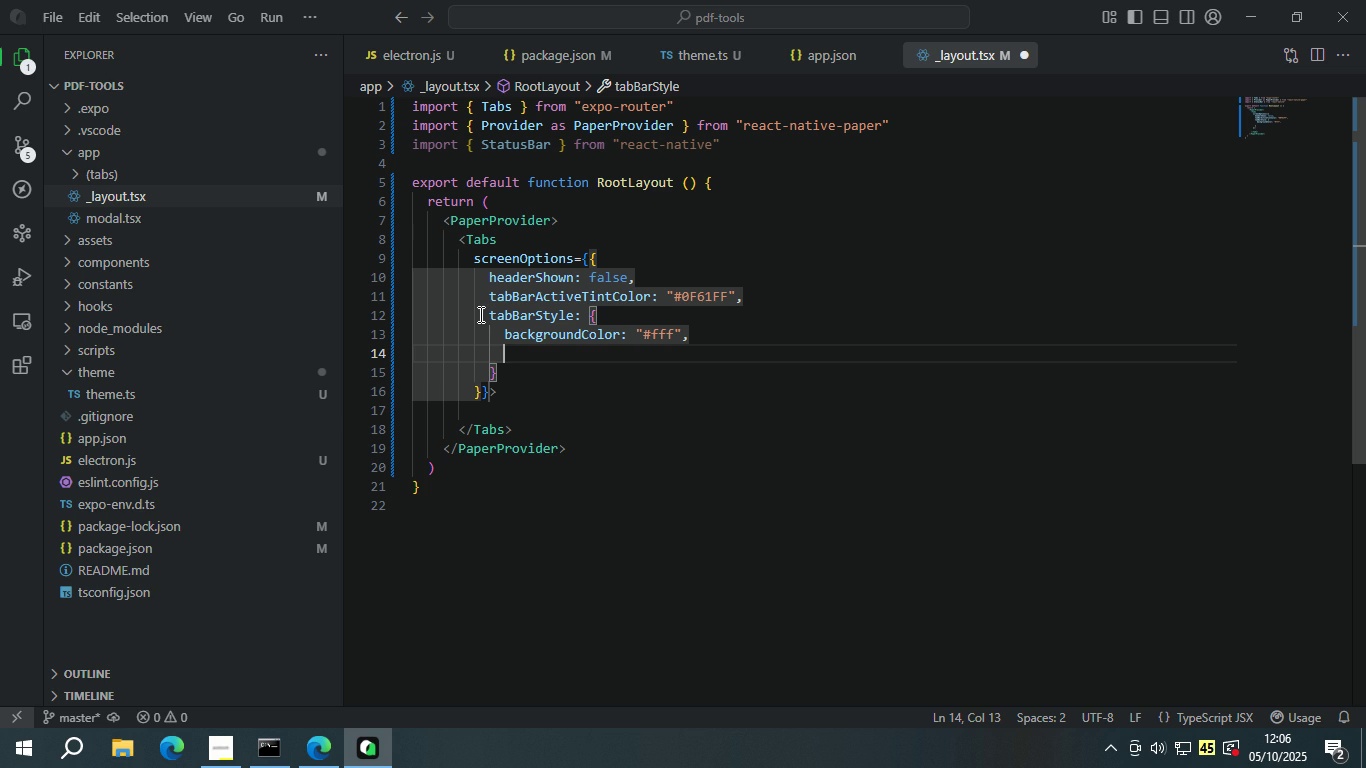 
type(border)
 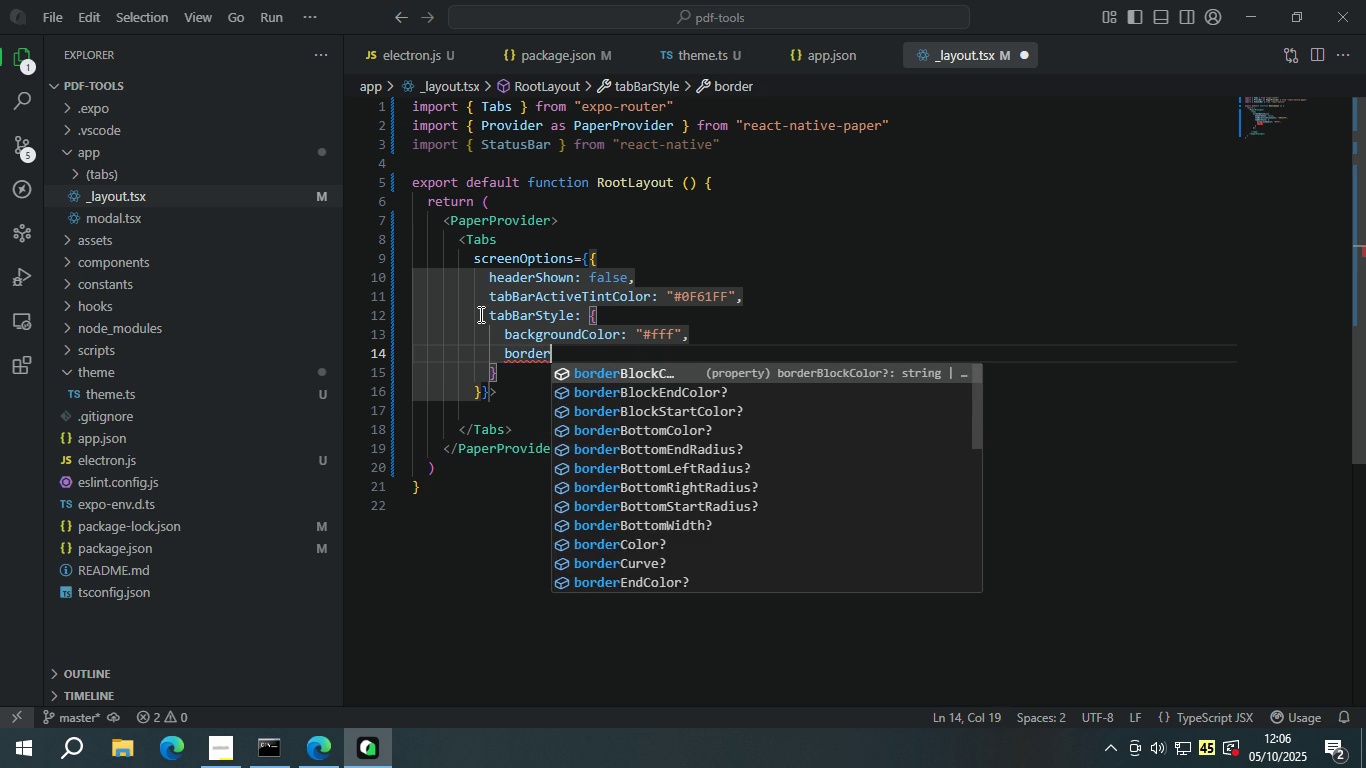 
key(Enter)